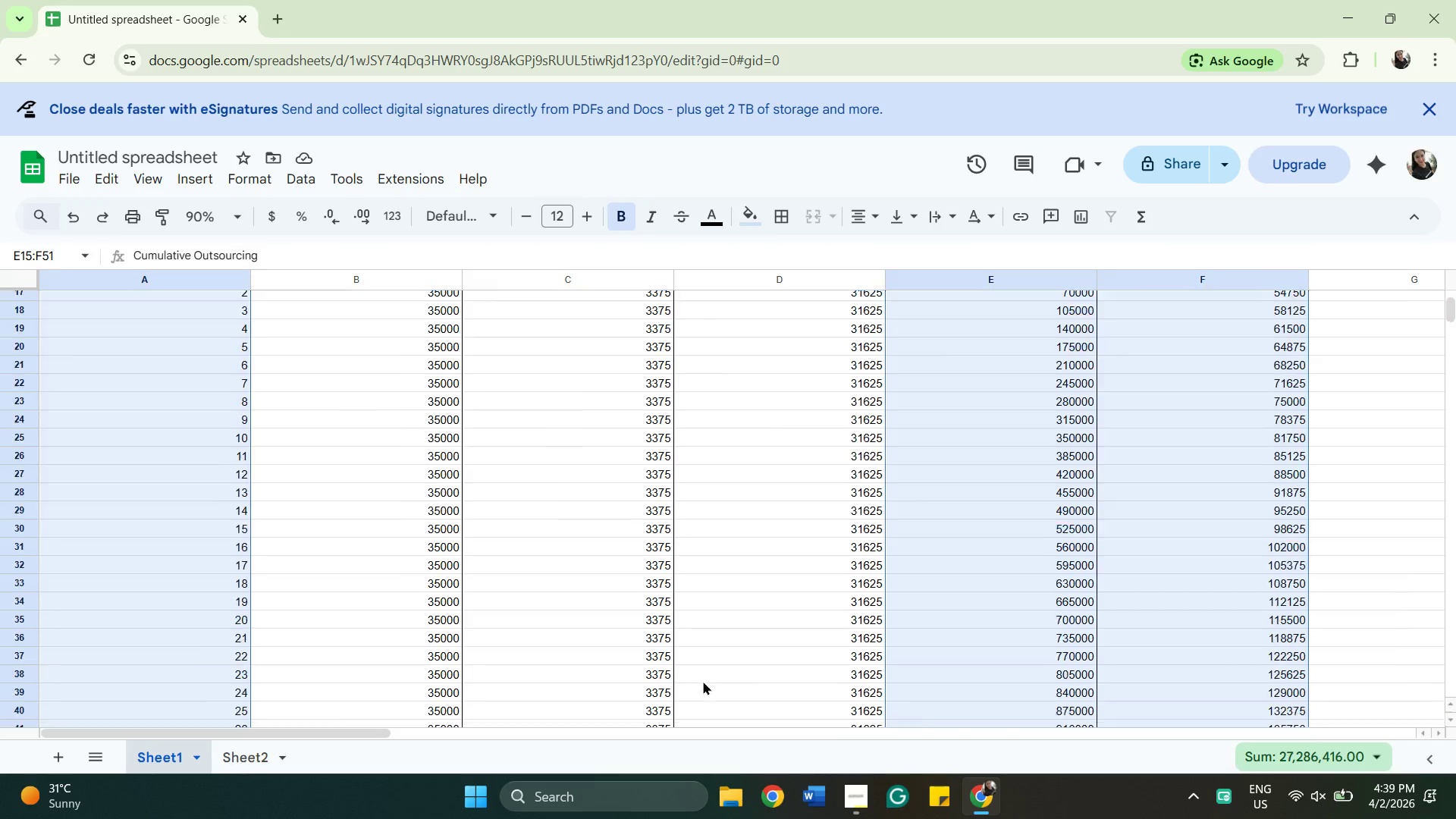 
scroll: coordinate [703, 681], scroll_direction: down, amount: 2.0
 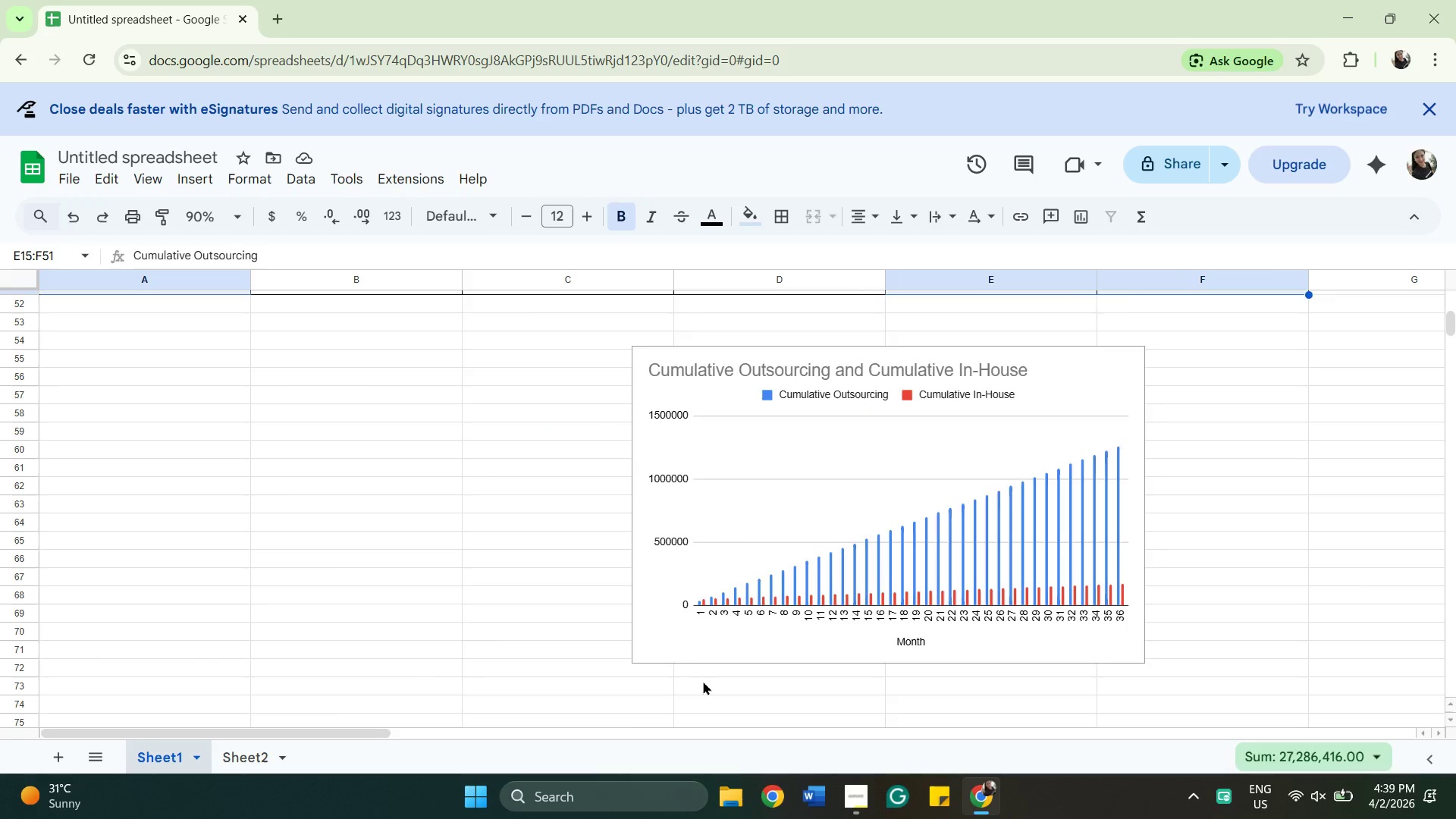 
scroll: coordinate [742, 635], scroll_direction: none, amount: 0.0
 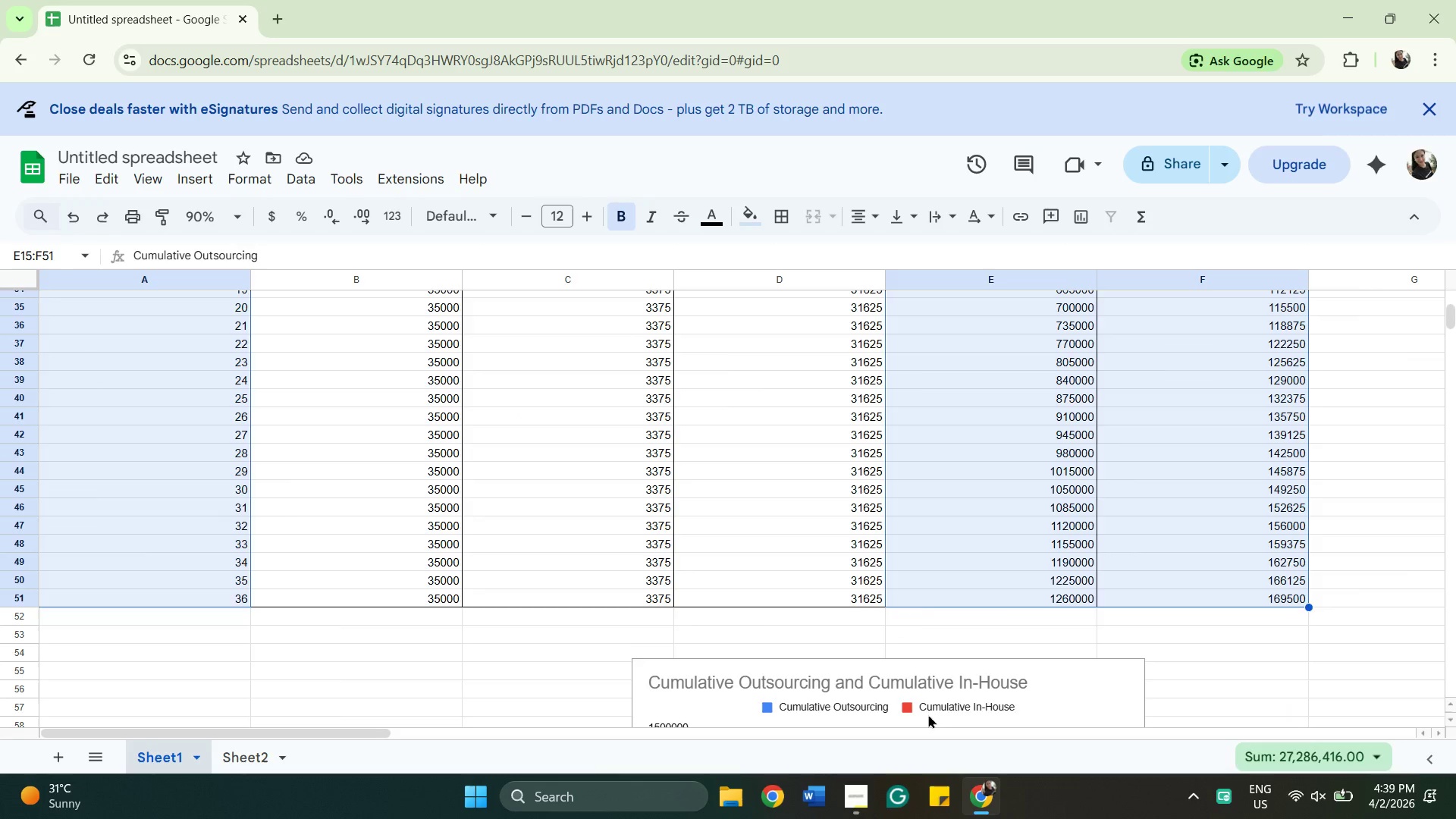 
scroll: coordinate [928, 714], scroll_direction: down, amount: 1.0
 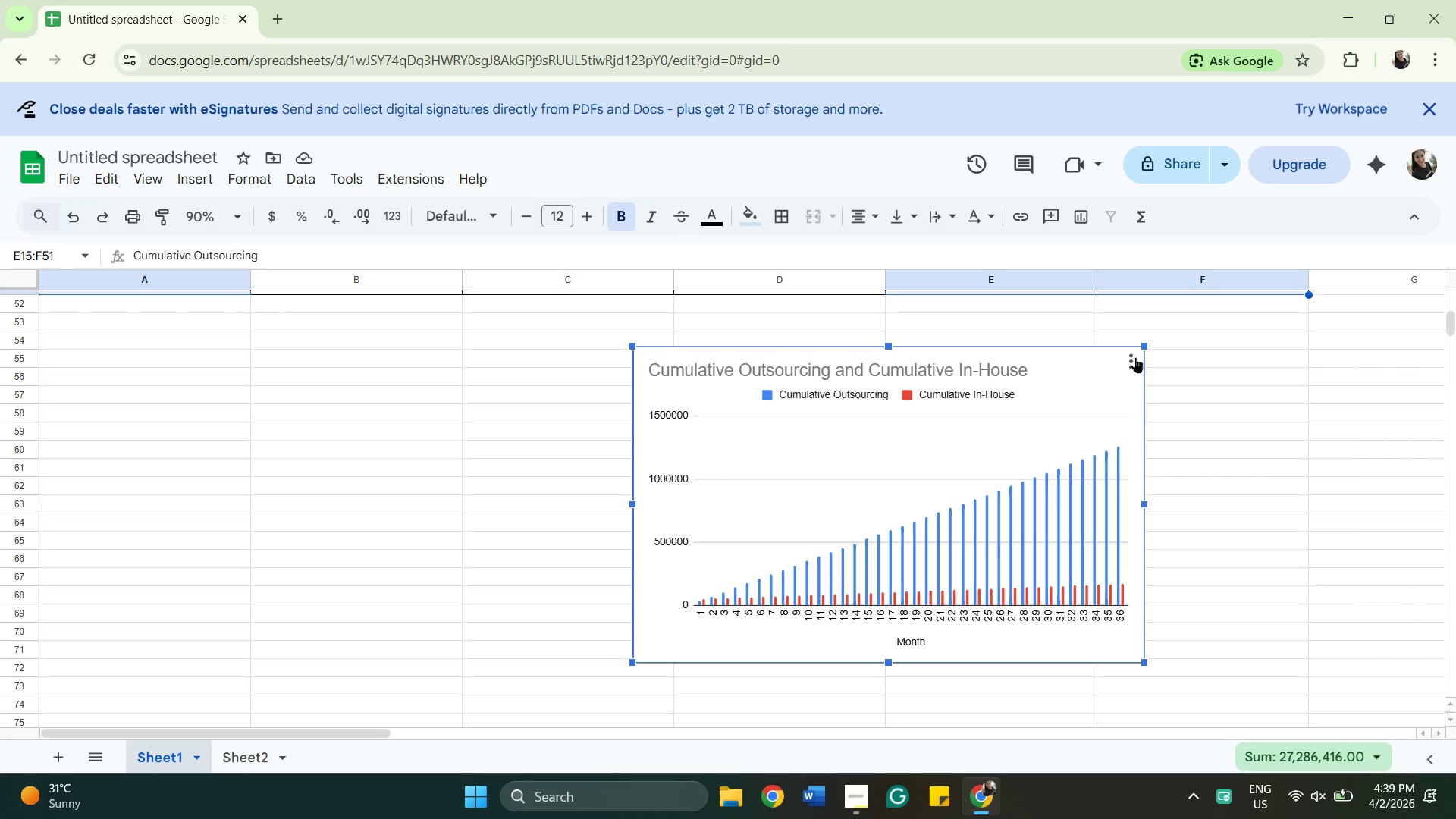 
wait(16.09)
 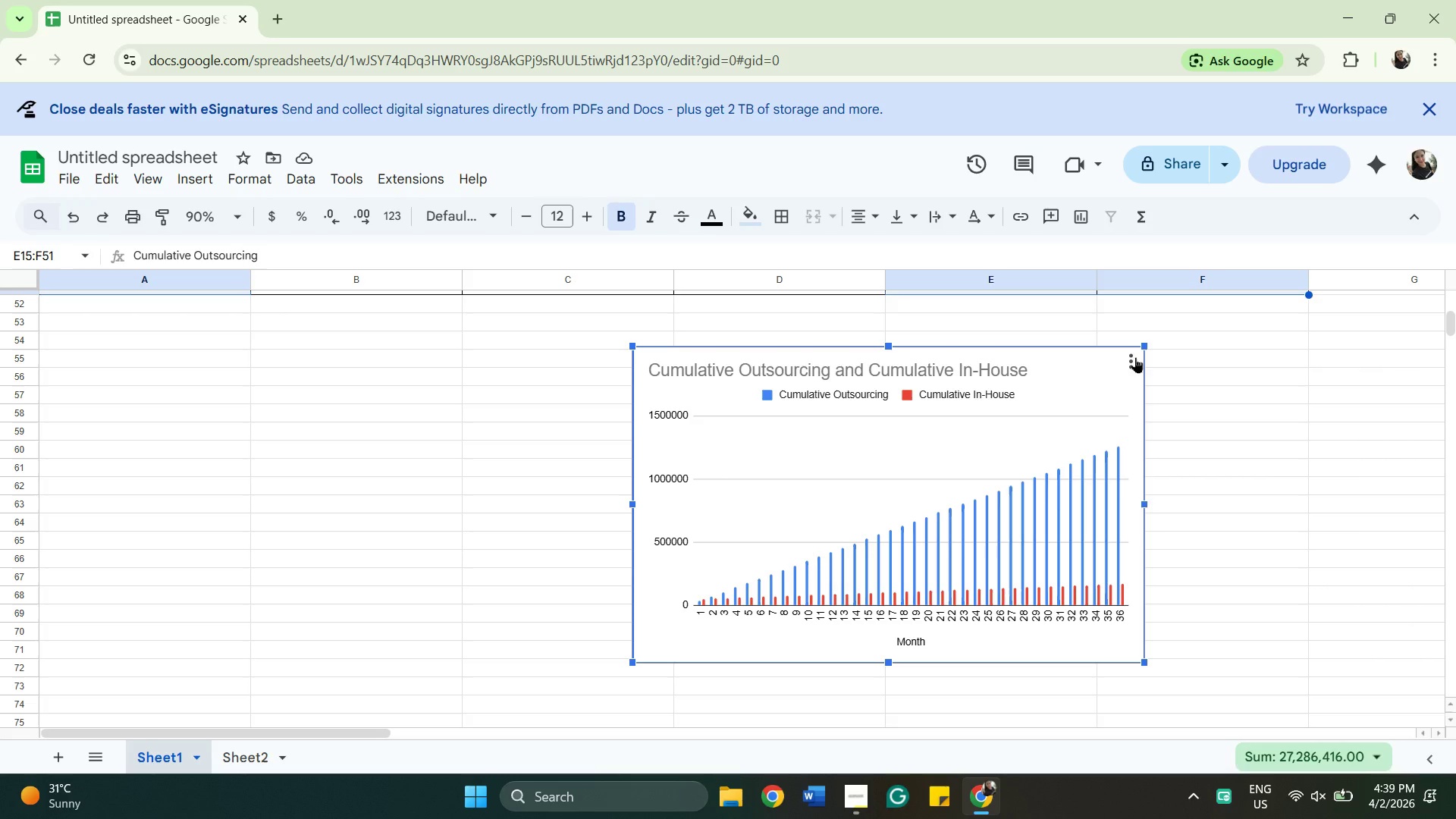 
left_click_drag(start_coordinate=[929, 457], to_coordinate=[466, 439])
 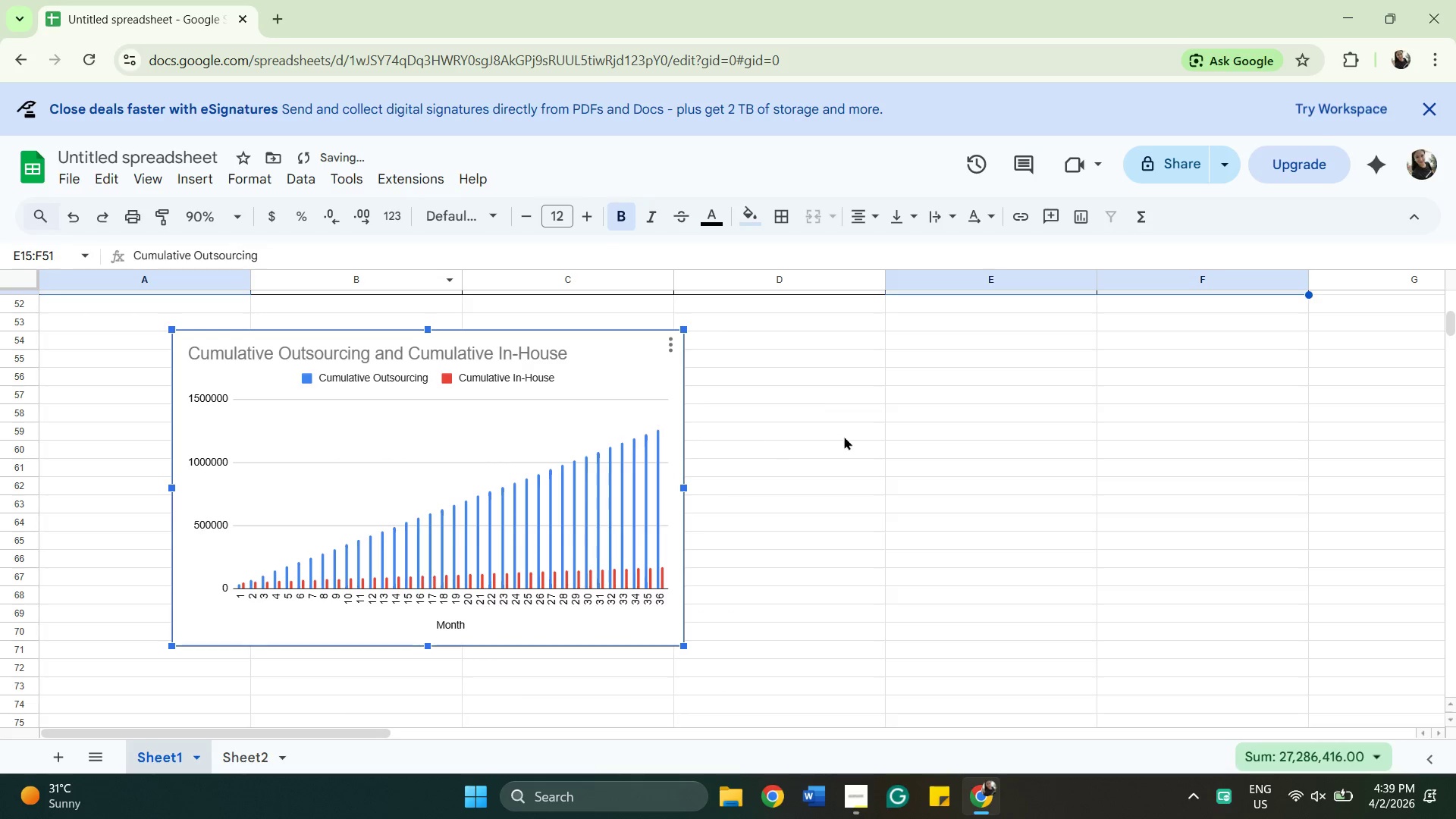 
scroll: coordinate [862, 427], scroll_direction: up, amount: 7.0
 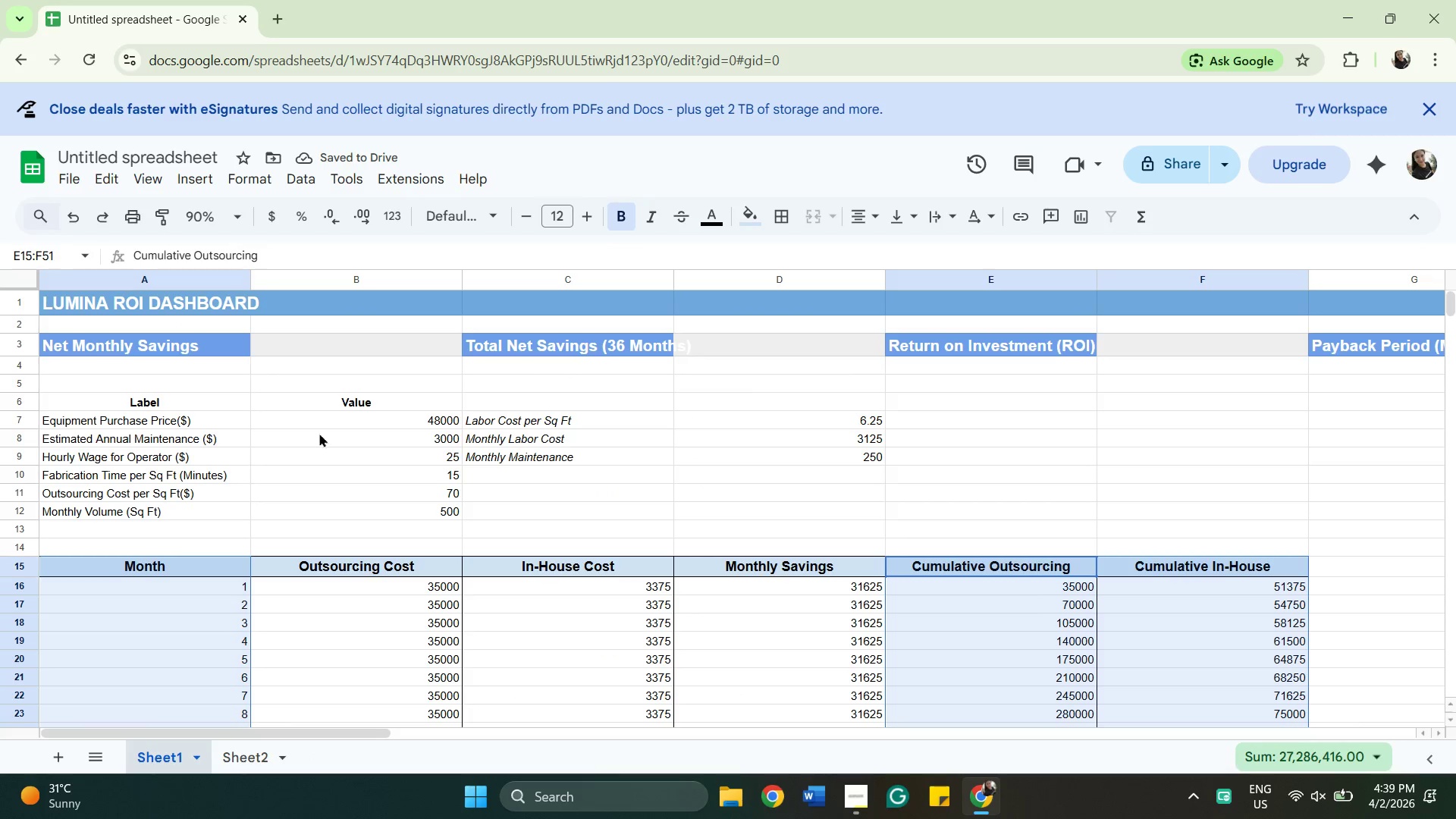 
scroll: coordinate [470, 507], scroll_direction: down, amount: 3.0
 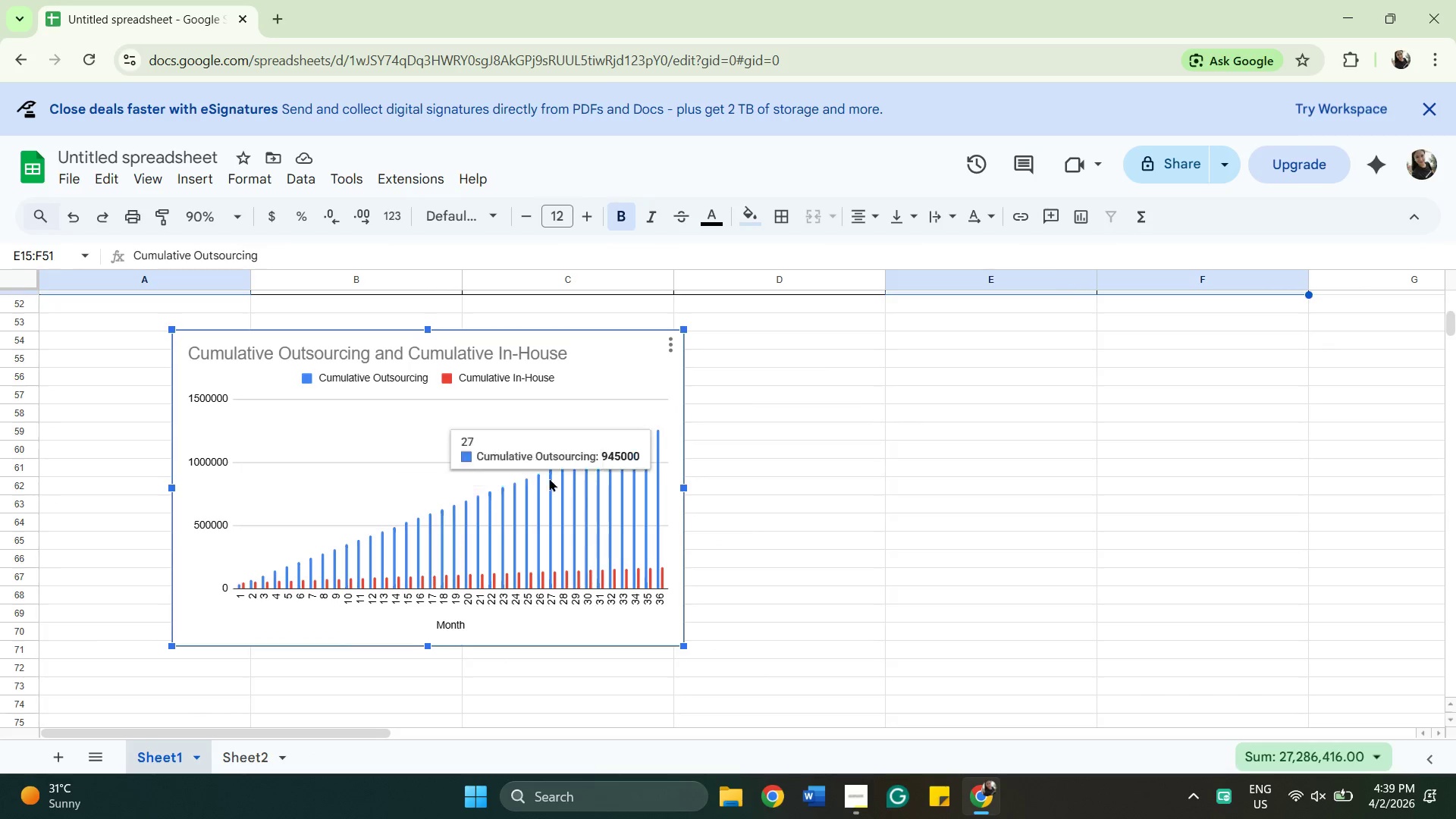 
scroll: coordinate [568, 471], scroll_direction: up, amount: 3.0
 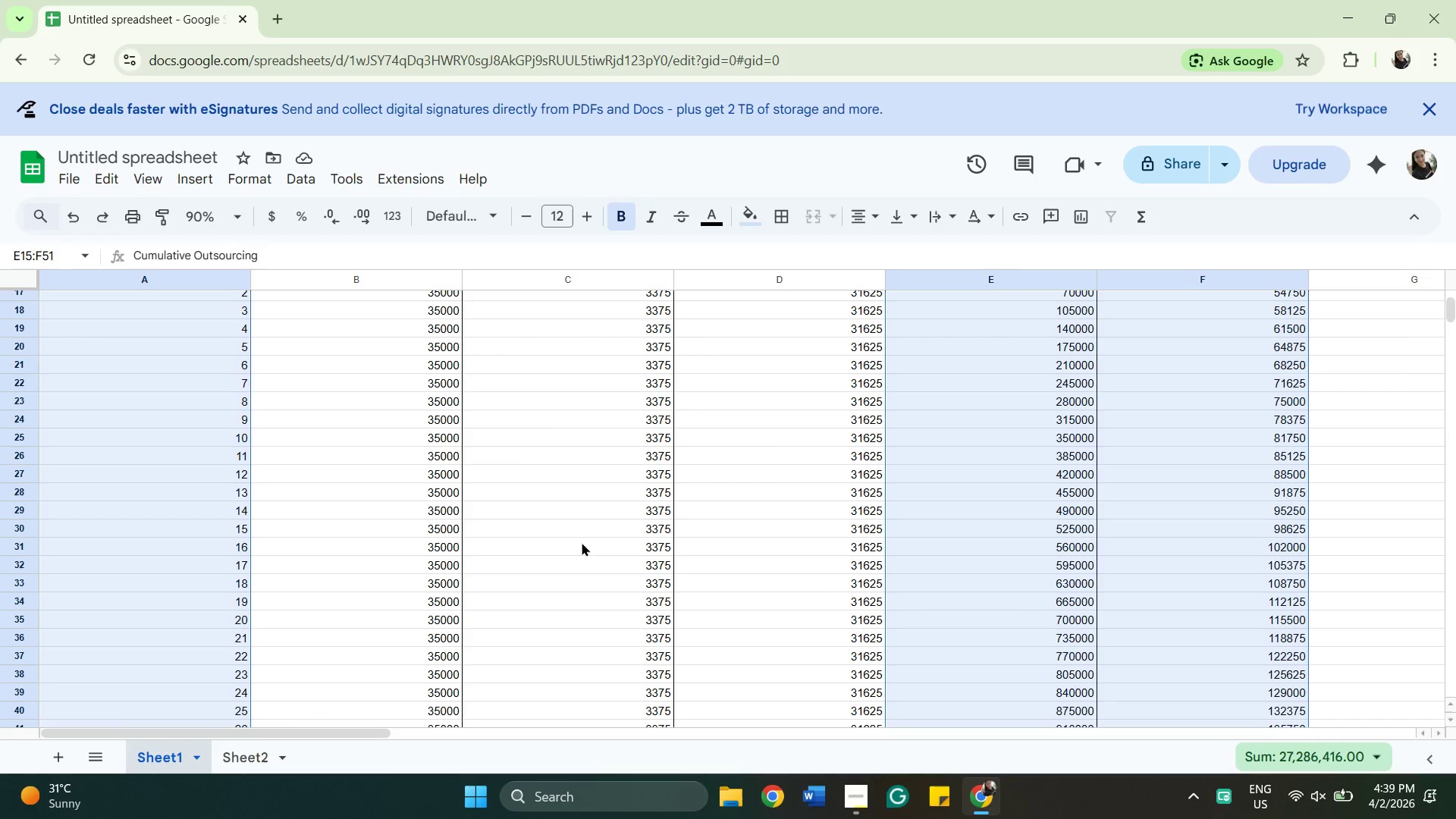 
scroll: coordinate [582, 542], scroll_direction: down, amount: 1.0
 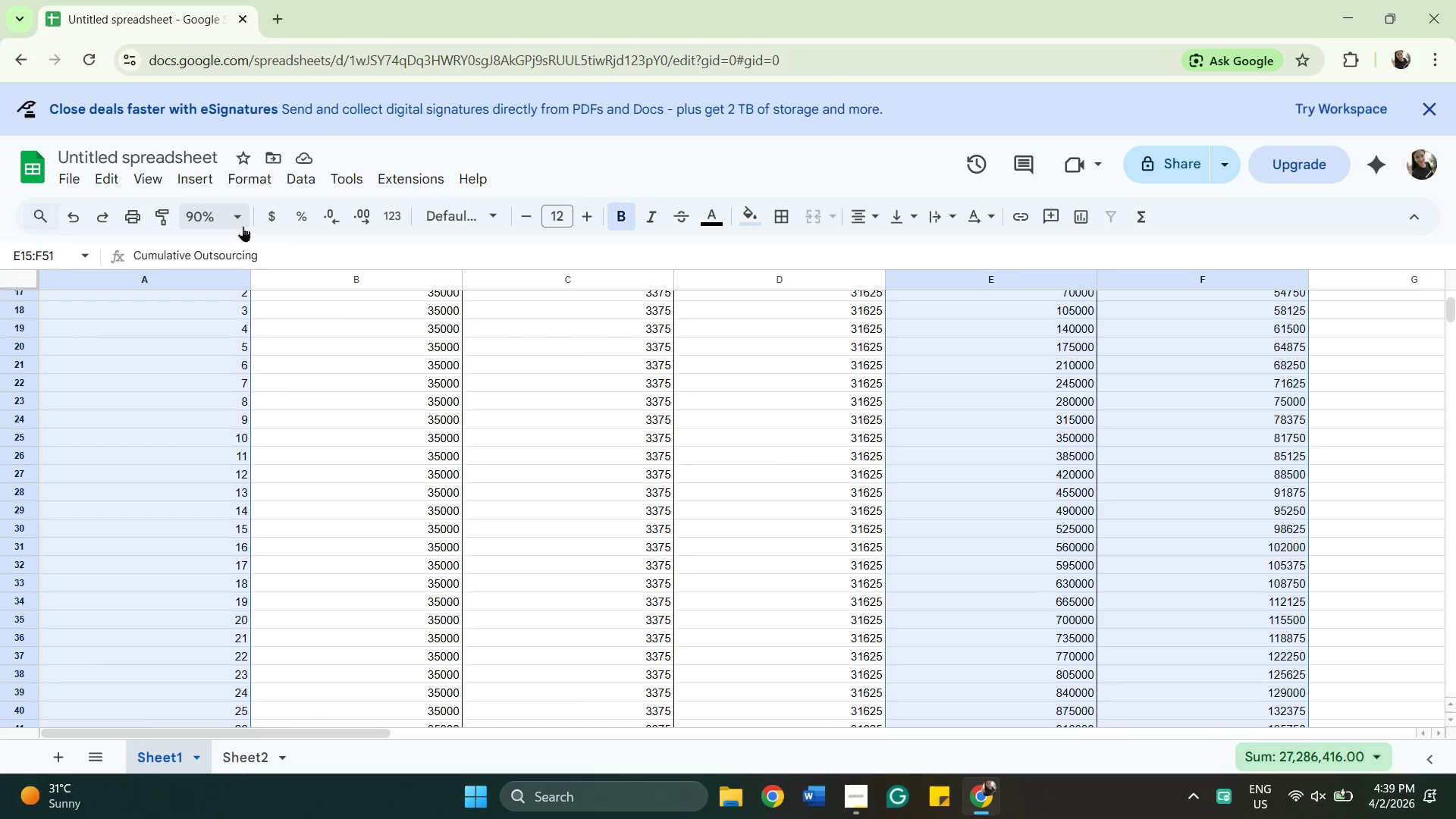 
left_click([240, 225])
 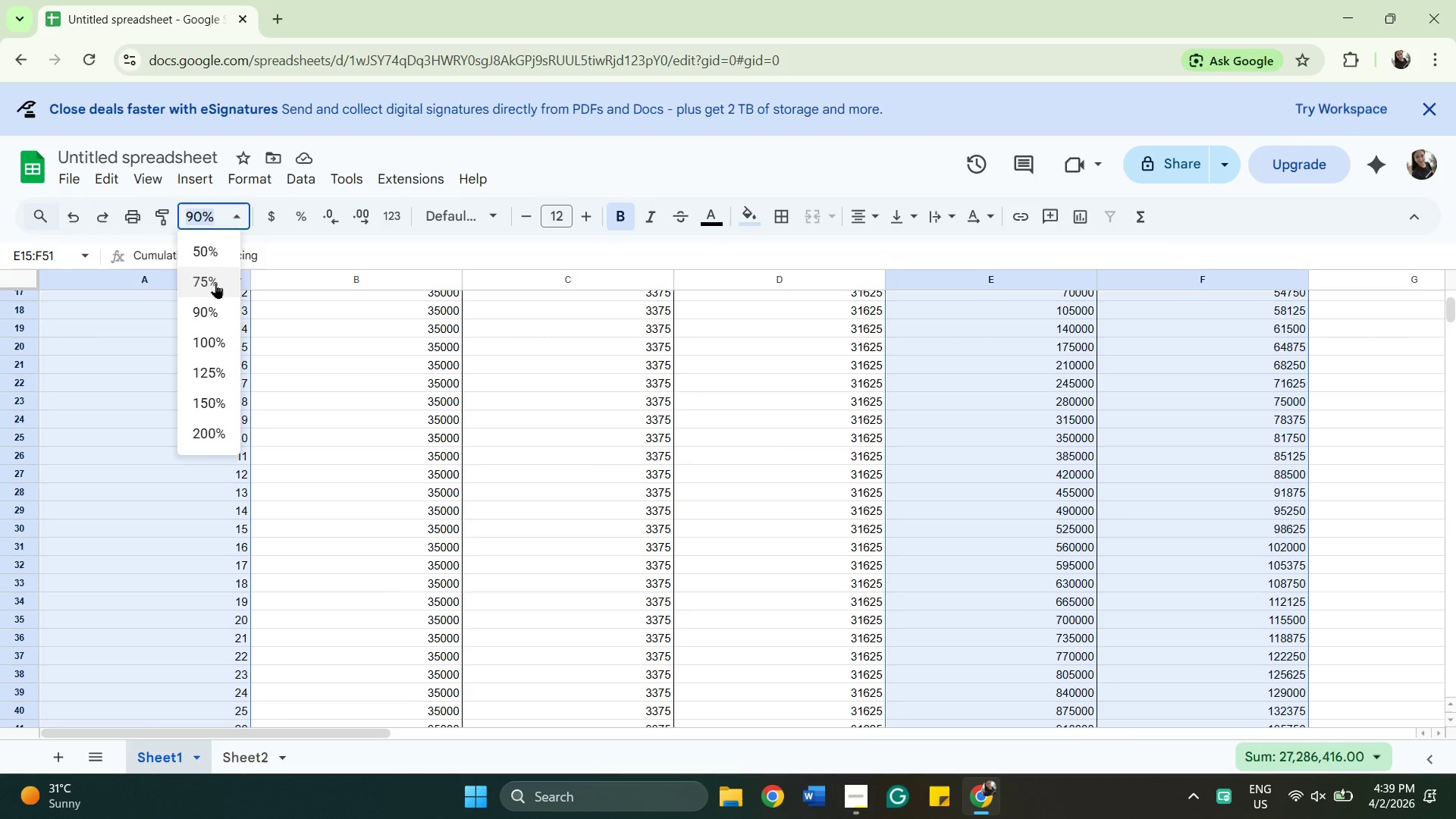 
left_click([215, 283])
 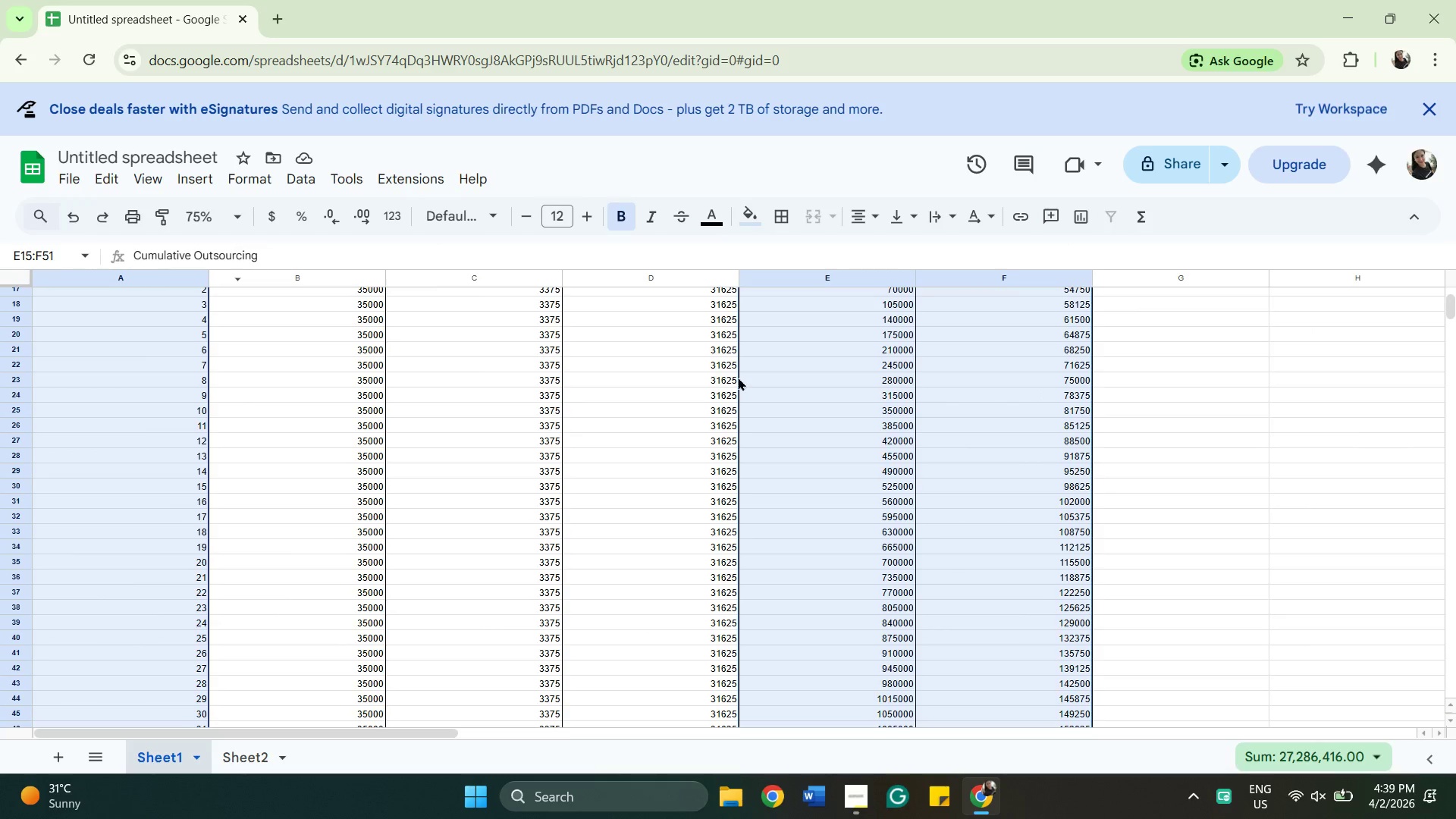 
scroll: coordinate [746, 380], scroll_direction: down, amount: 2.0
 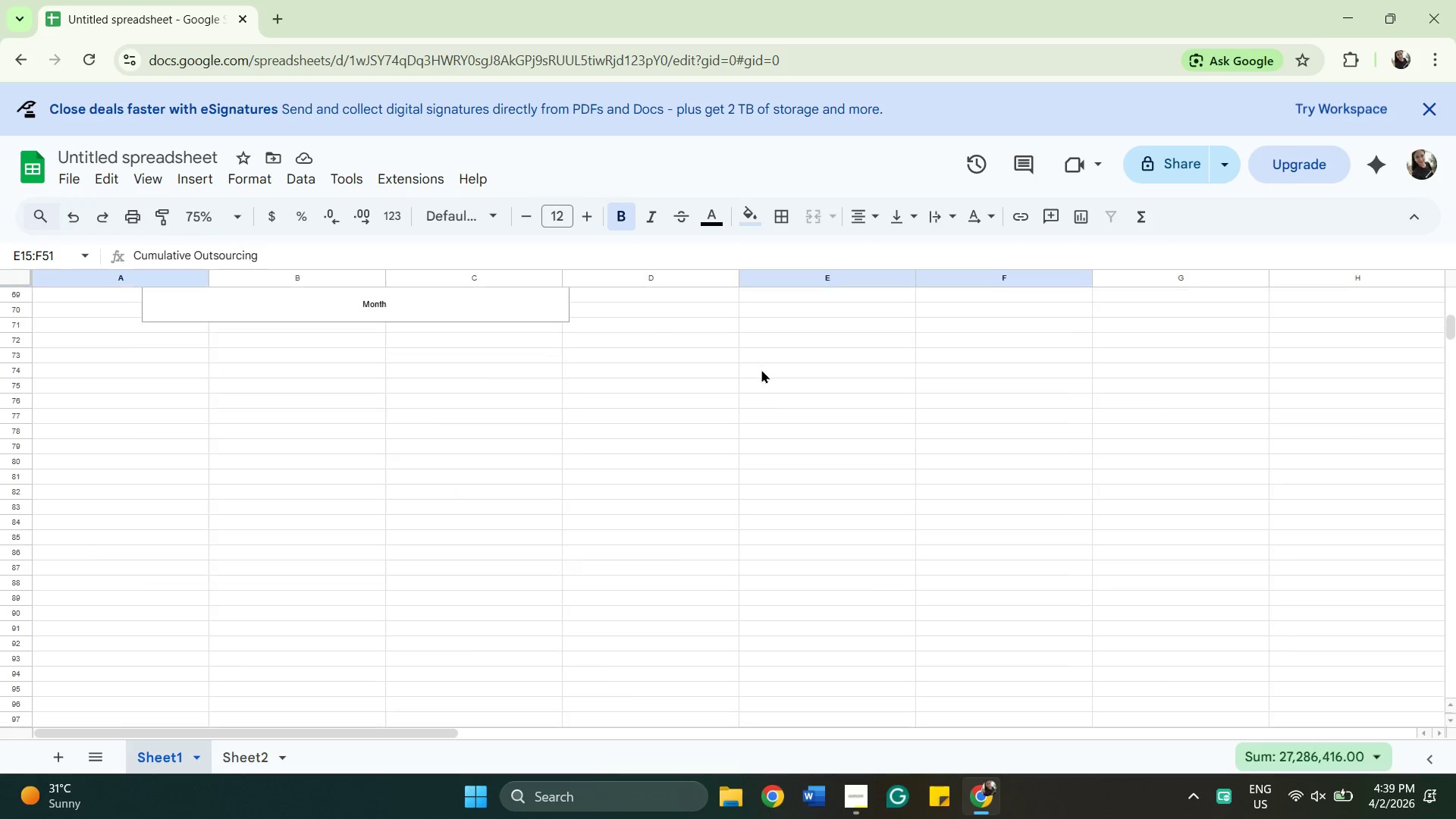 
scroll: coordinate [771, 365], scroll_direction: up, amount: 3.0
 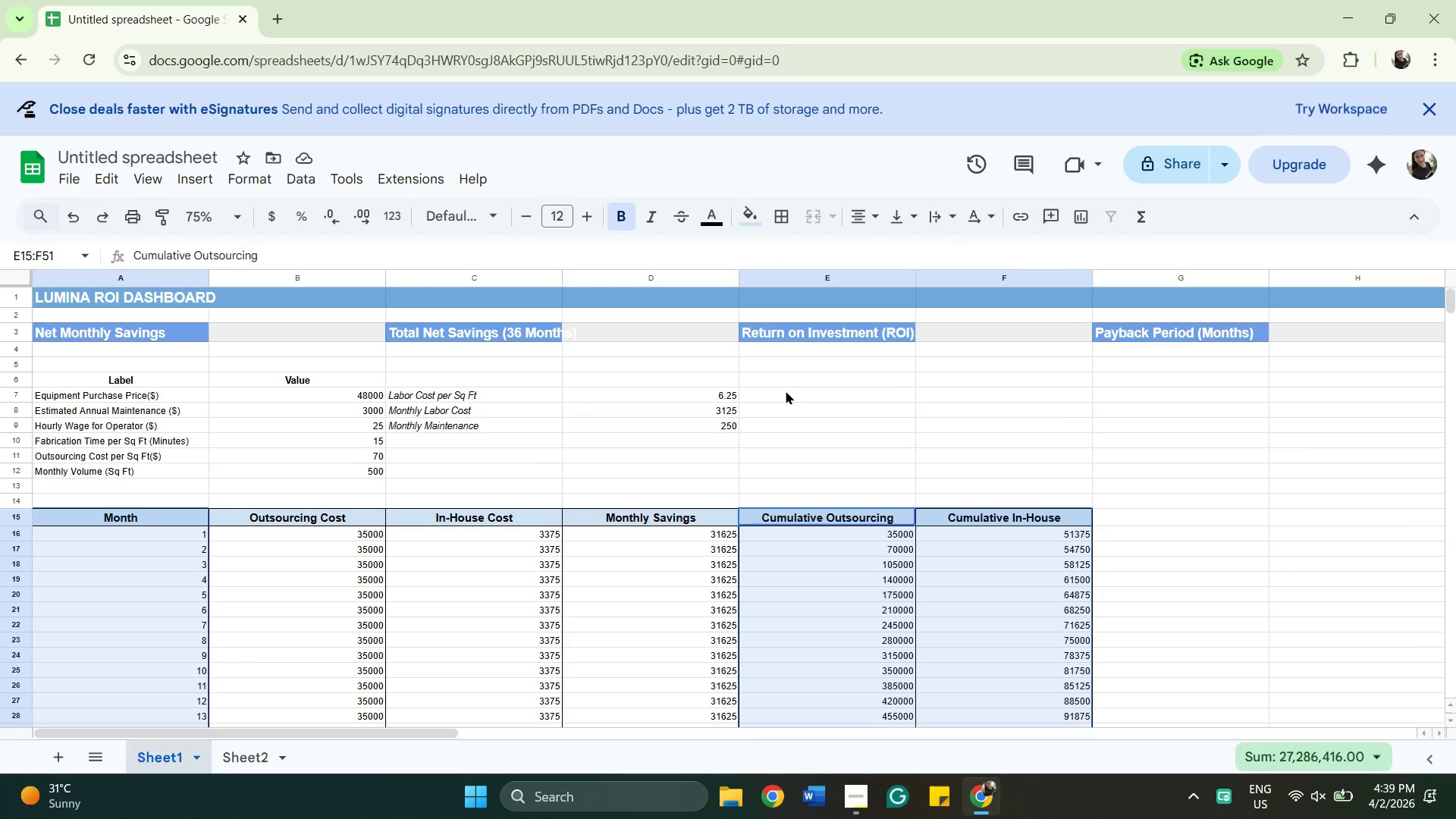 
scroll: coordinate [781, 438], scroll_direction: down, amount: 3.0
 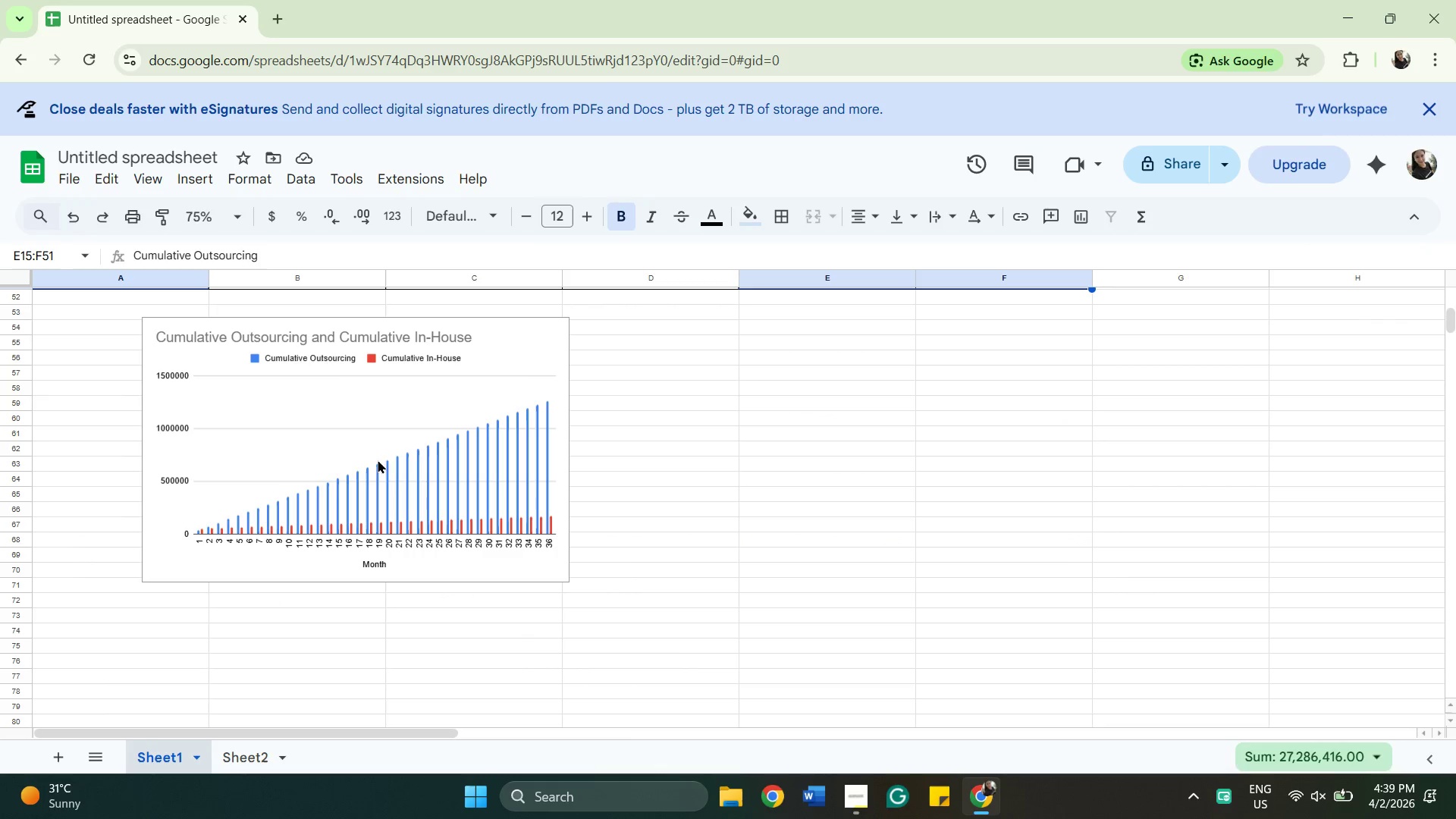 
left_click_drag(start_coordinate=[388, 456], to_coordinate=[311, 449])
 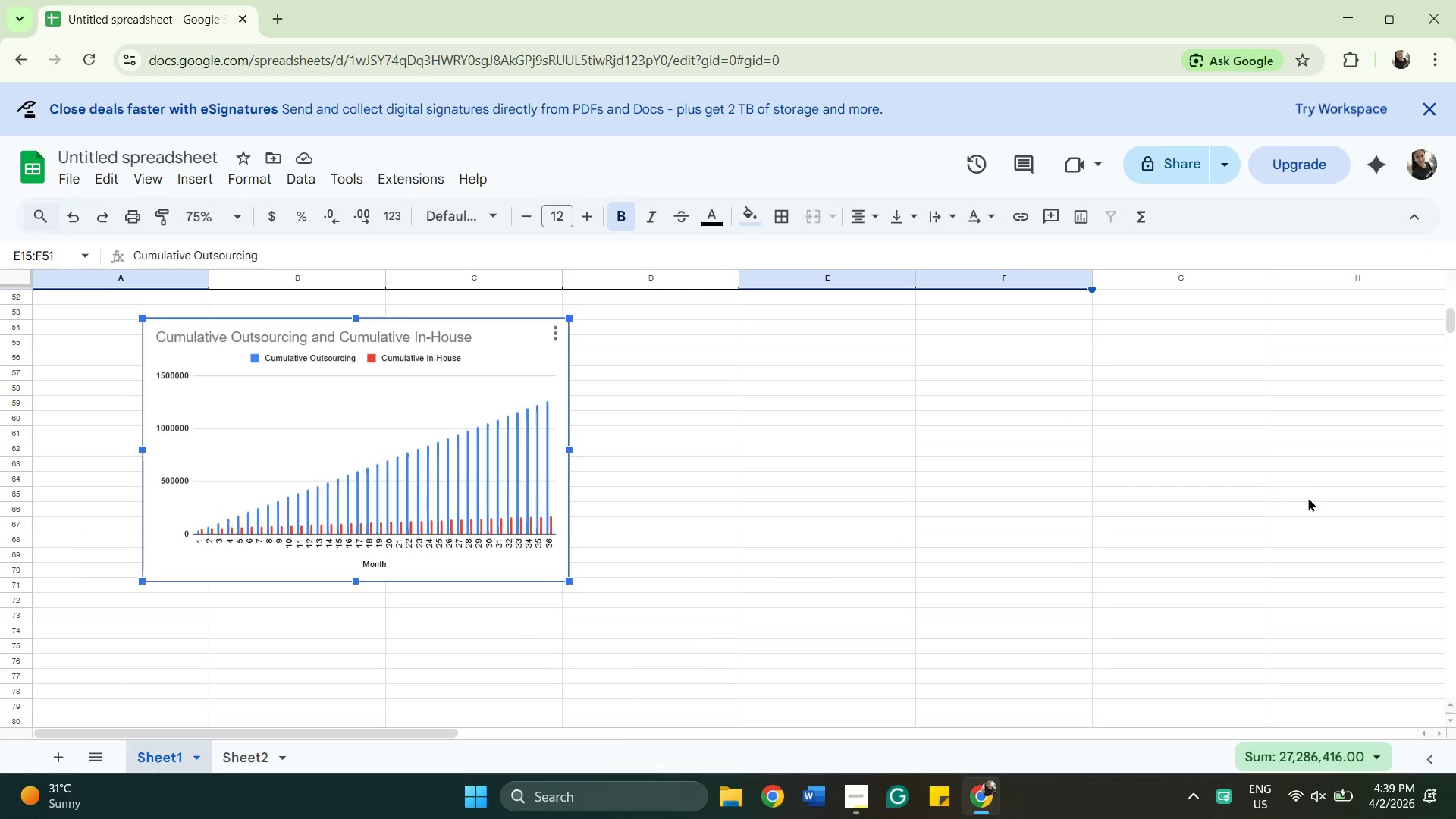 
left_click([1299, 497])
 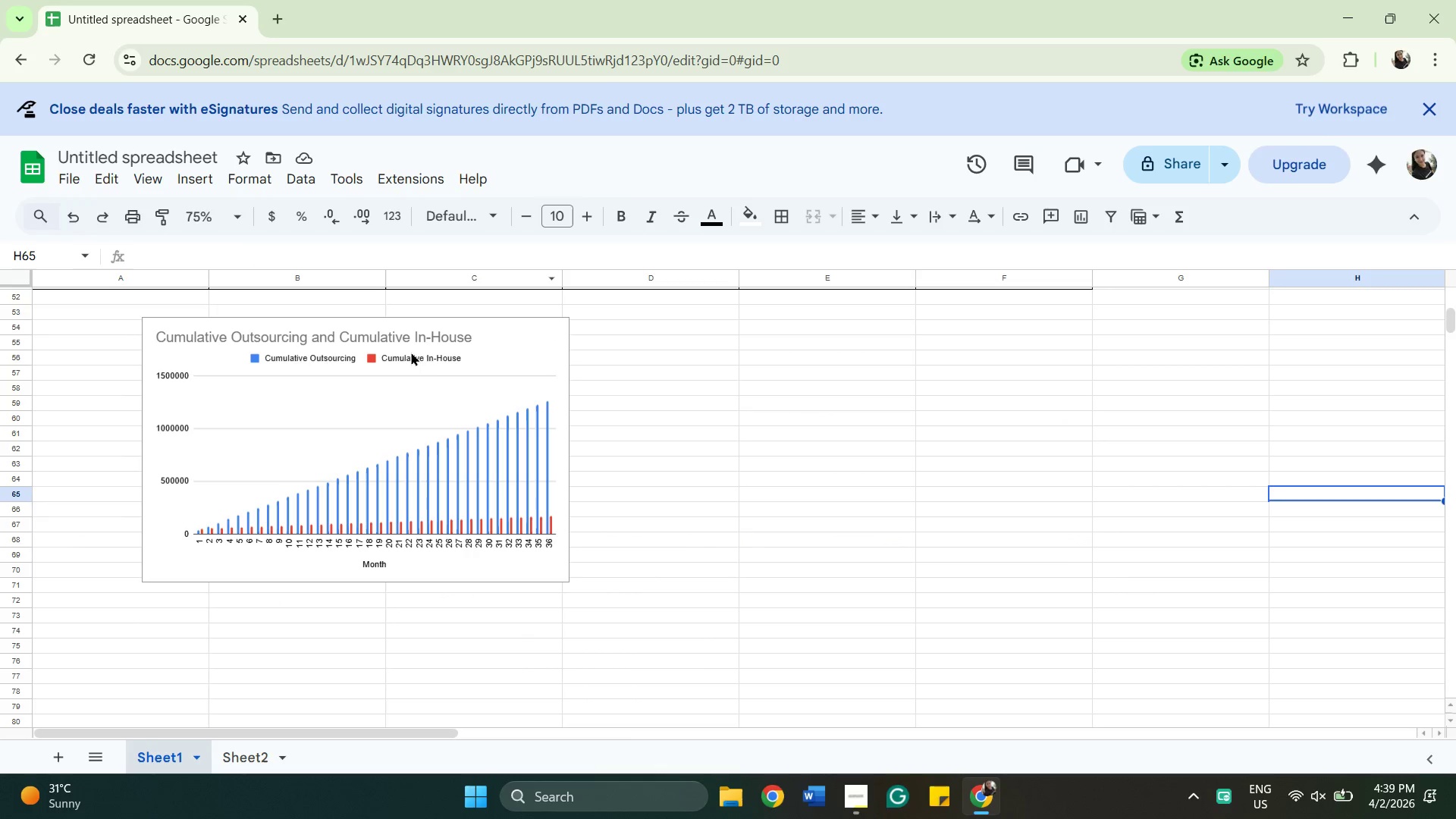 
left_click([429, 352])
 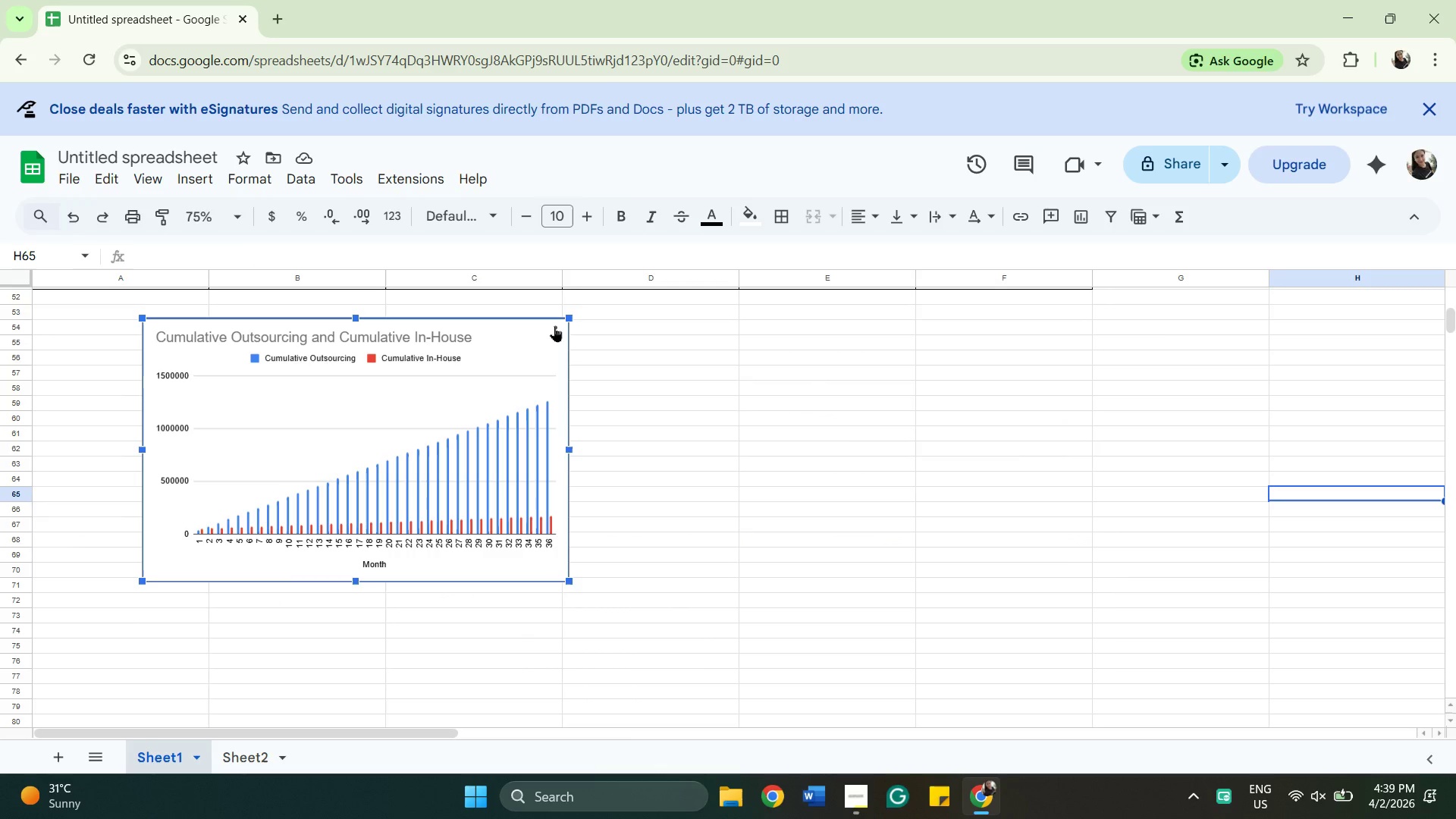 
left_click([559, 330])
 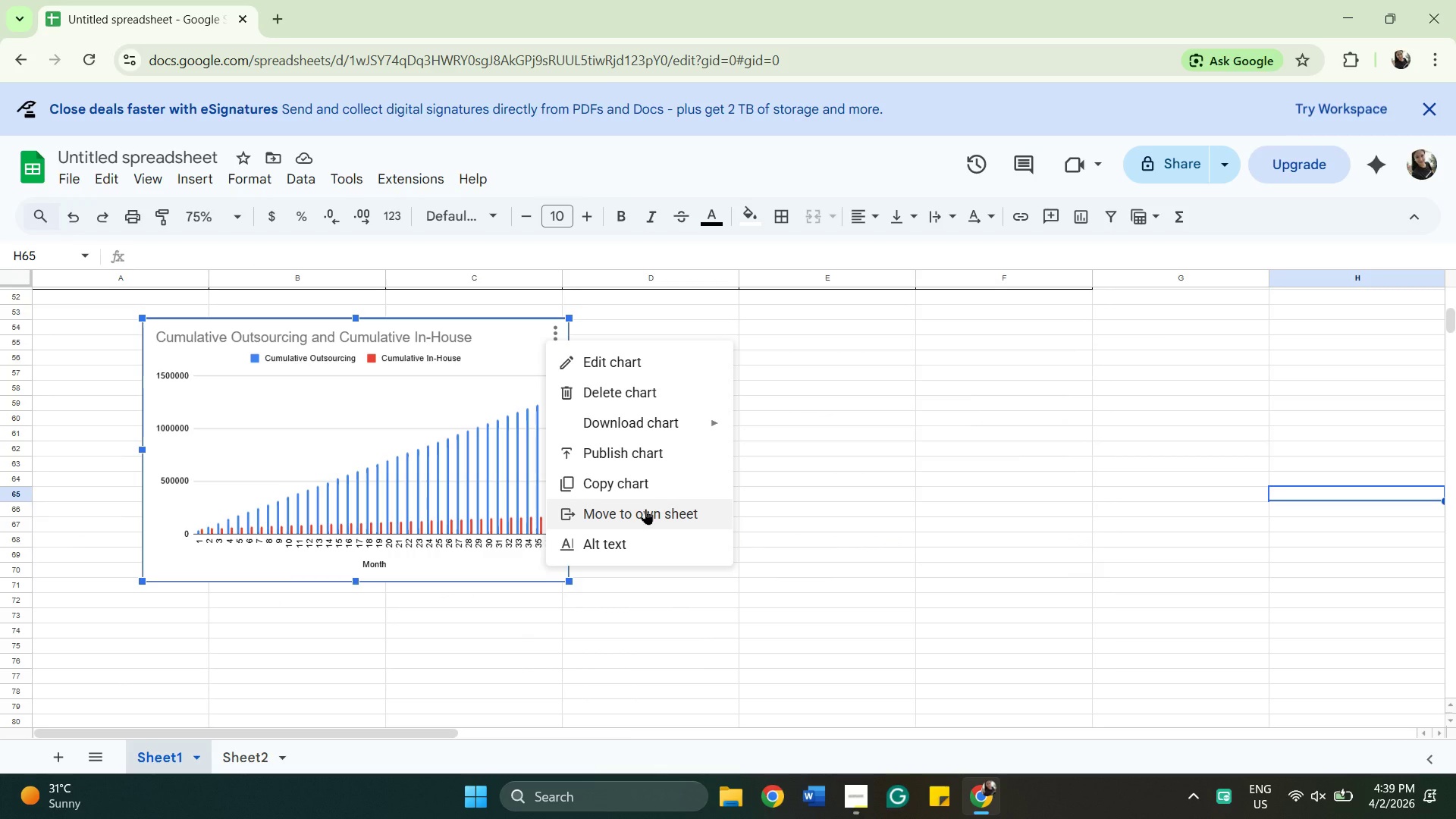 
wait(8.17)
 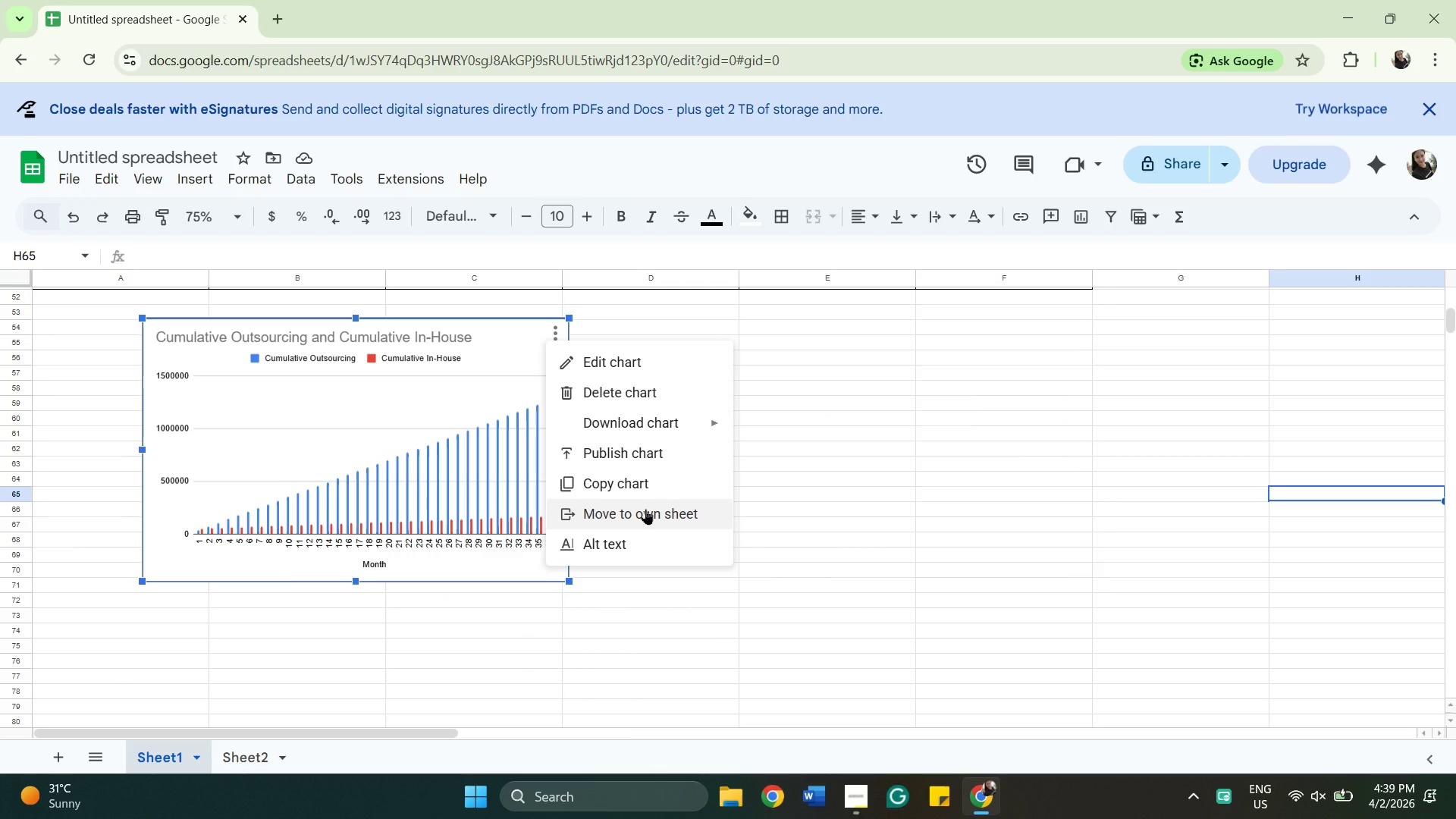 
left_click([607, 506])
 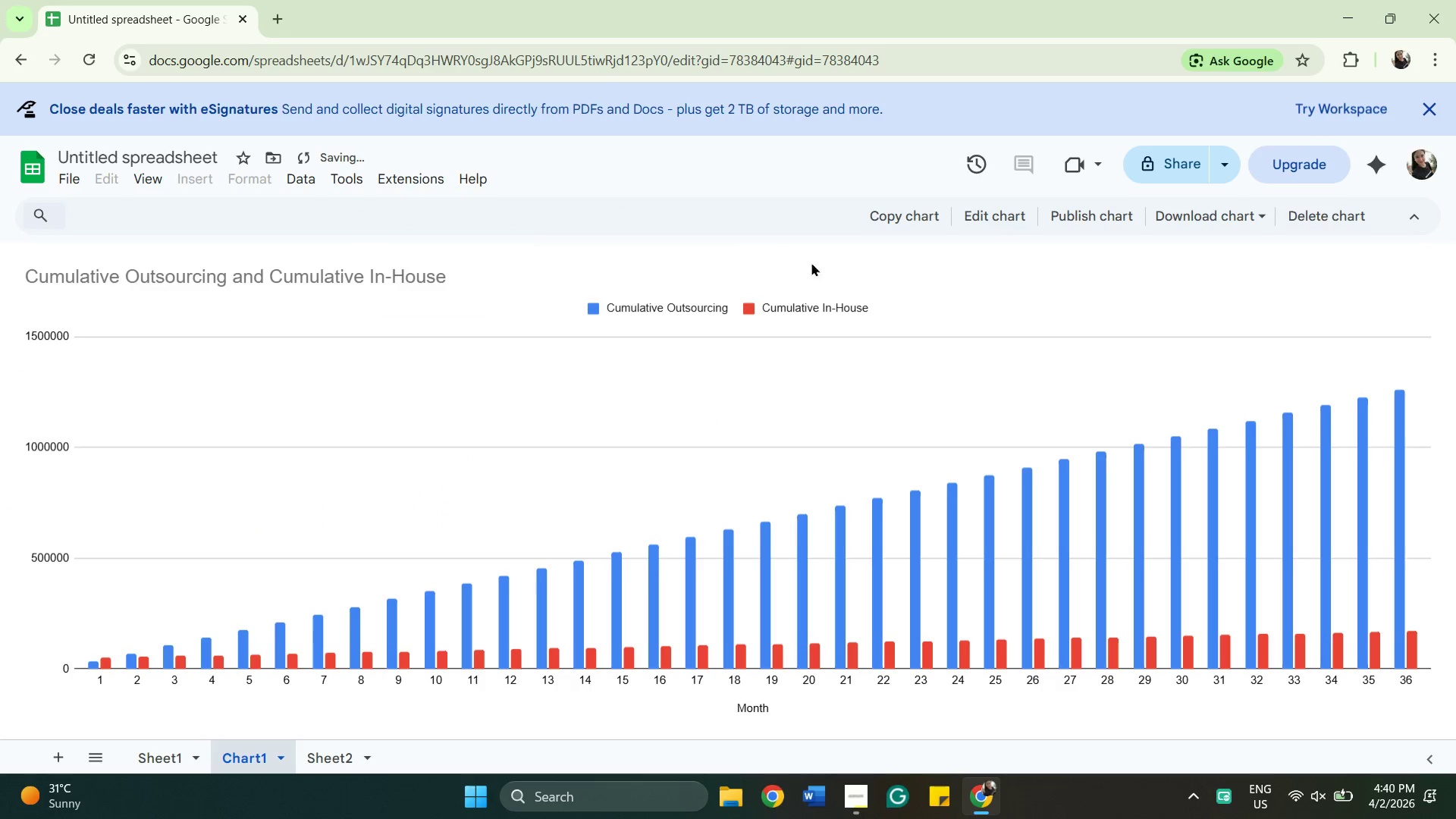 
scroll: coordinate [836, 388], scroll_direction: down, amount: 1.0